 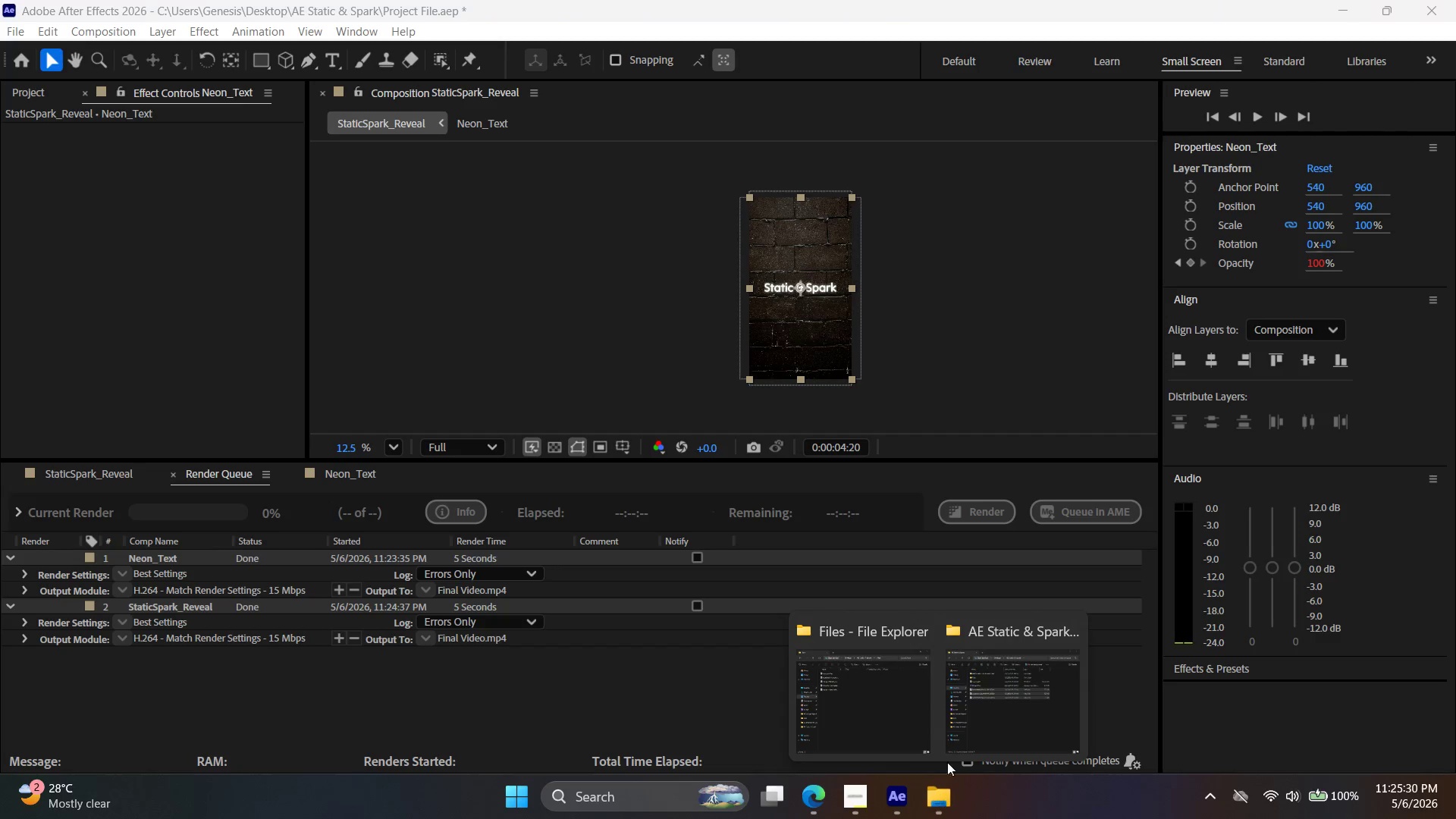 
right_click([404, 367])
 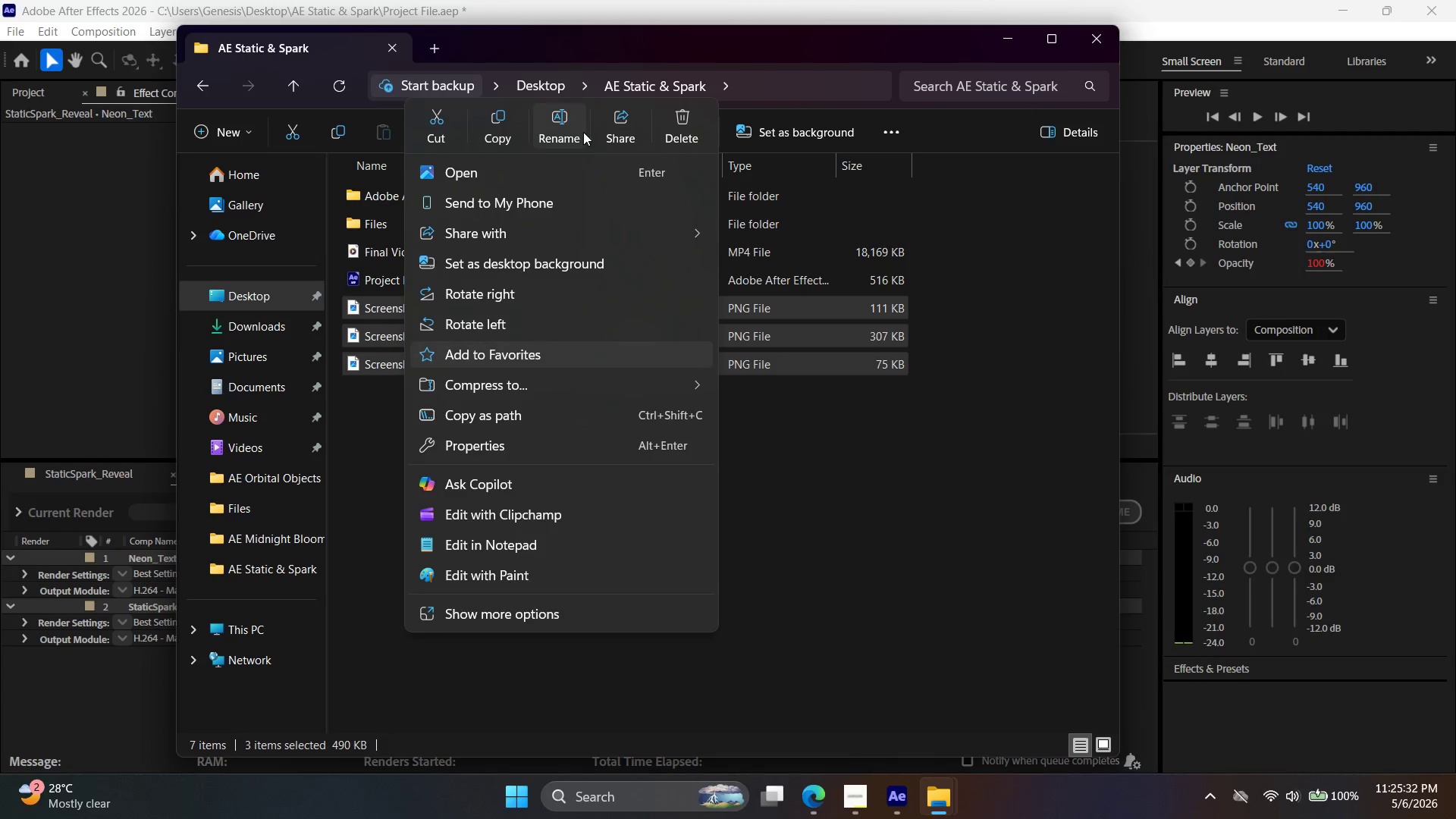 
left_click([560, 129])
 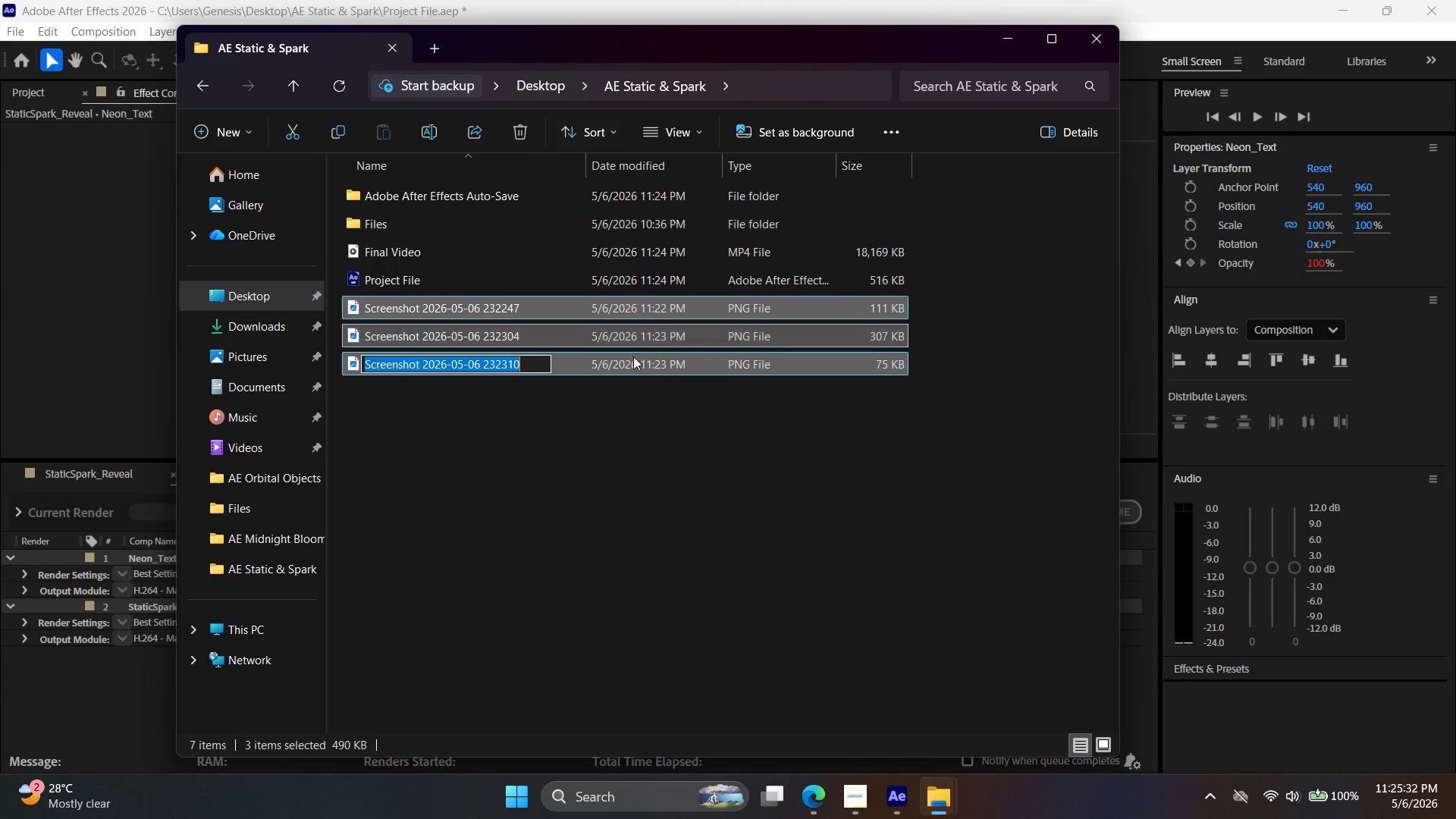 
key(Control+V)
 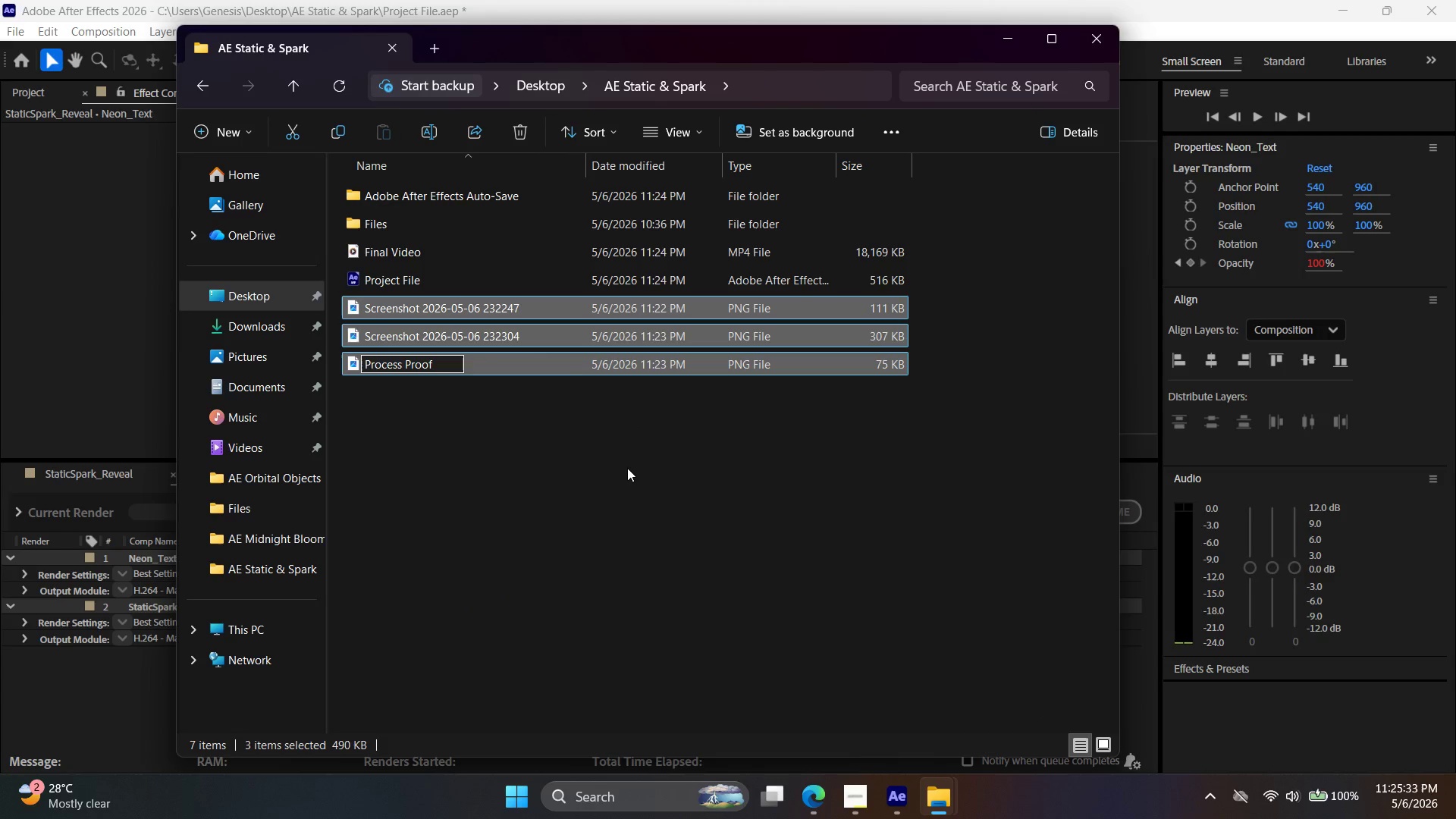 
left_click([627, 469])
 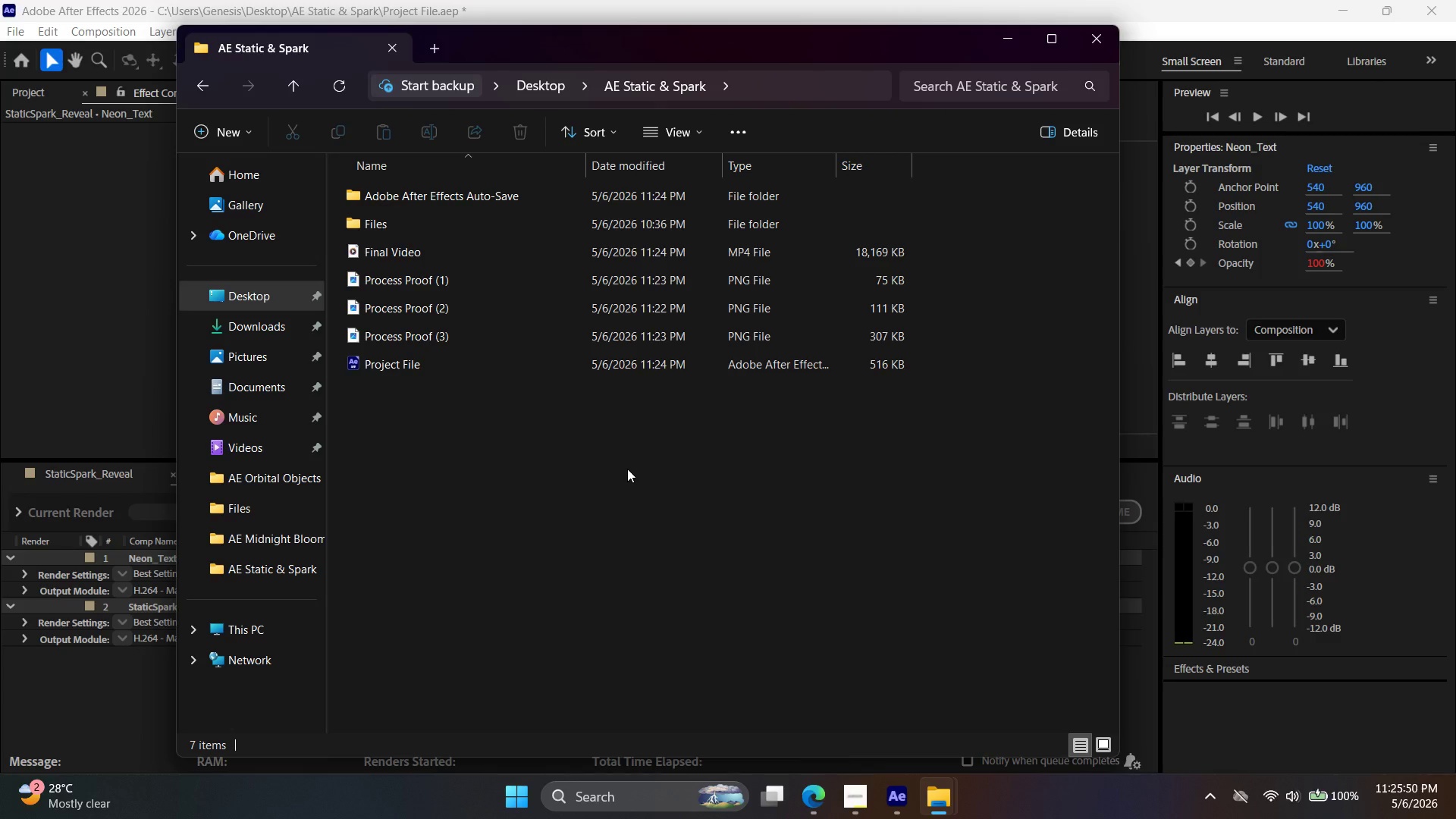 
wait(21.64)
 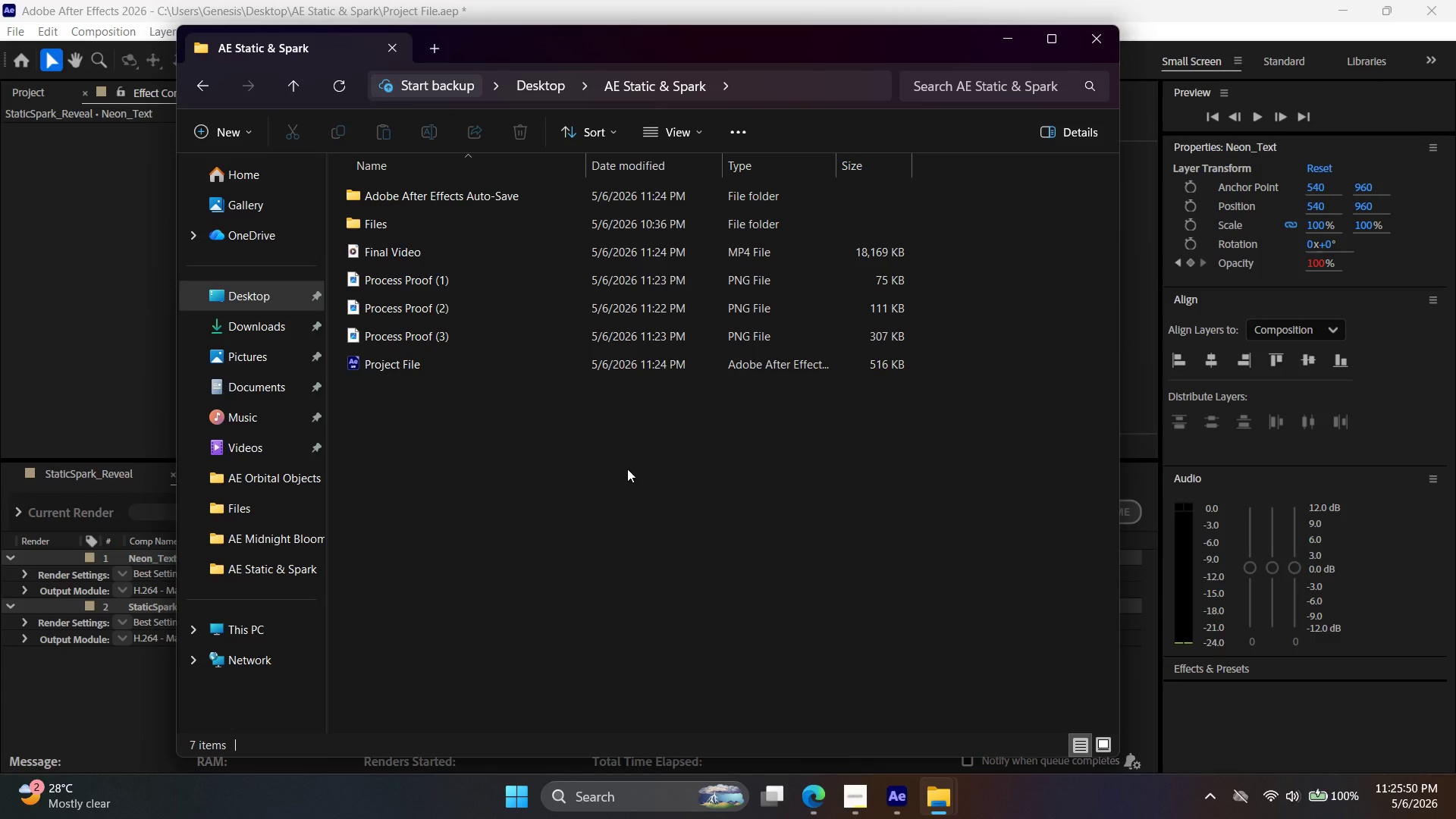 
left_click([814, 795])
 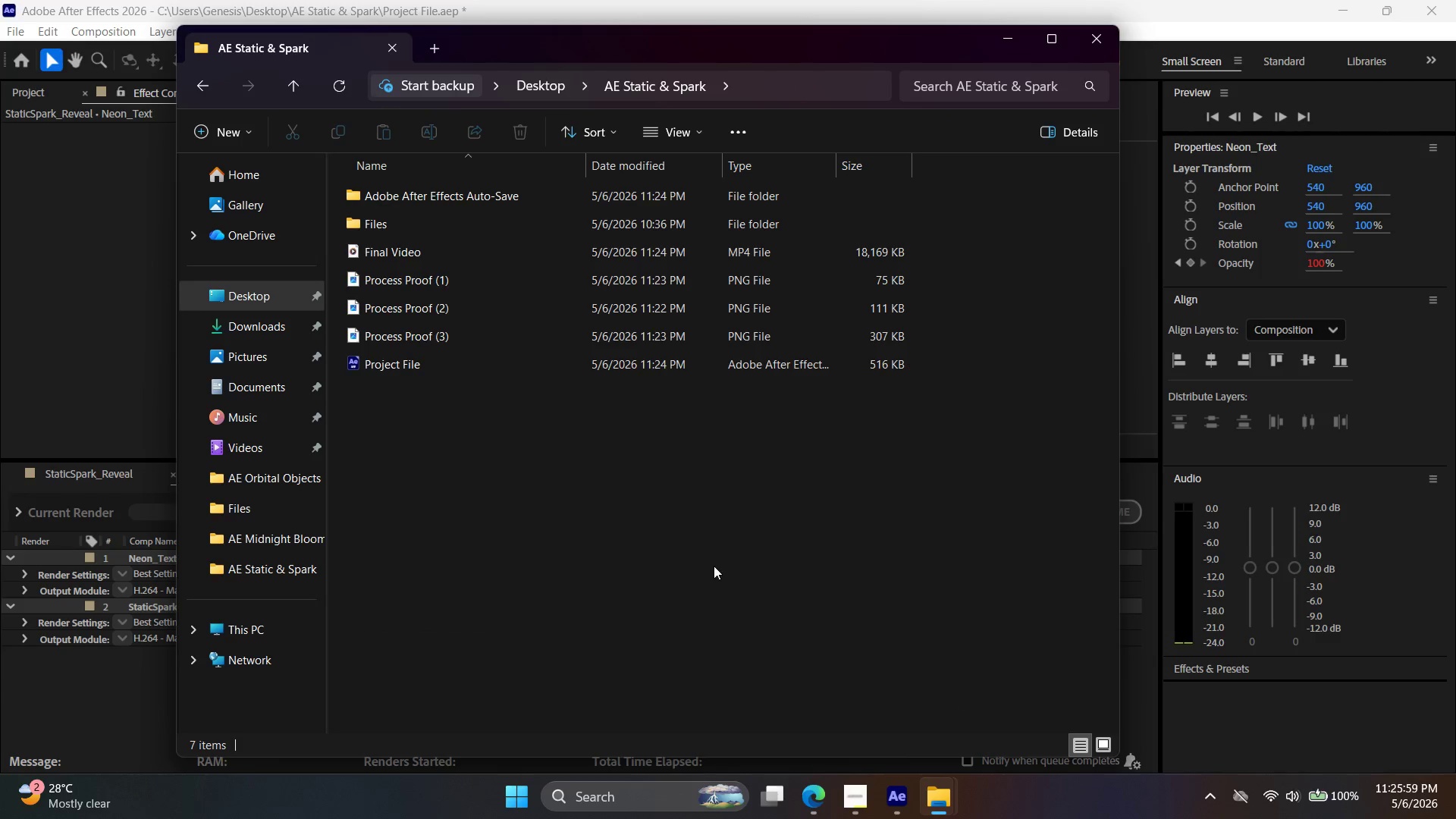 
wait(5.86)
 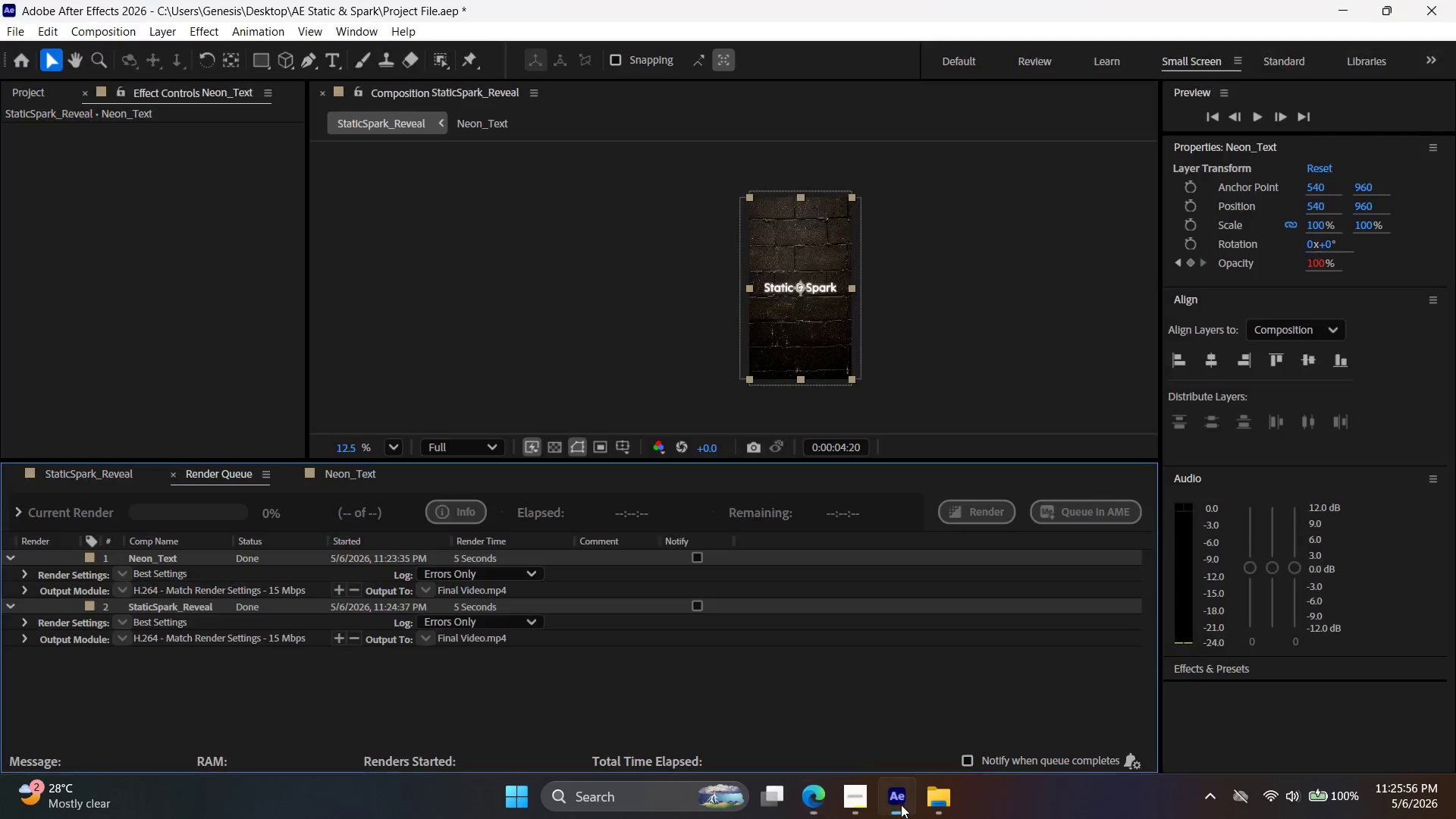 
double_click([490, 287])
 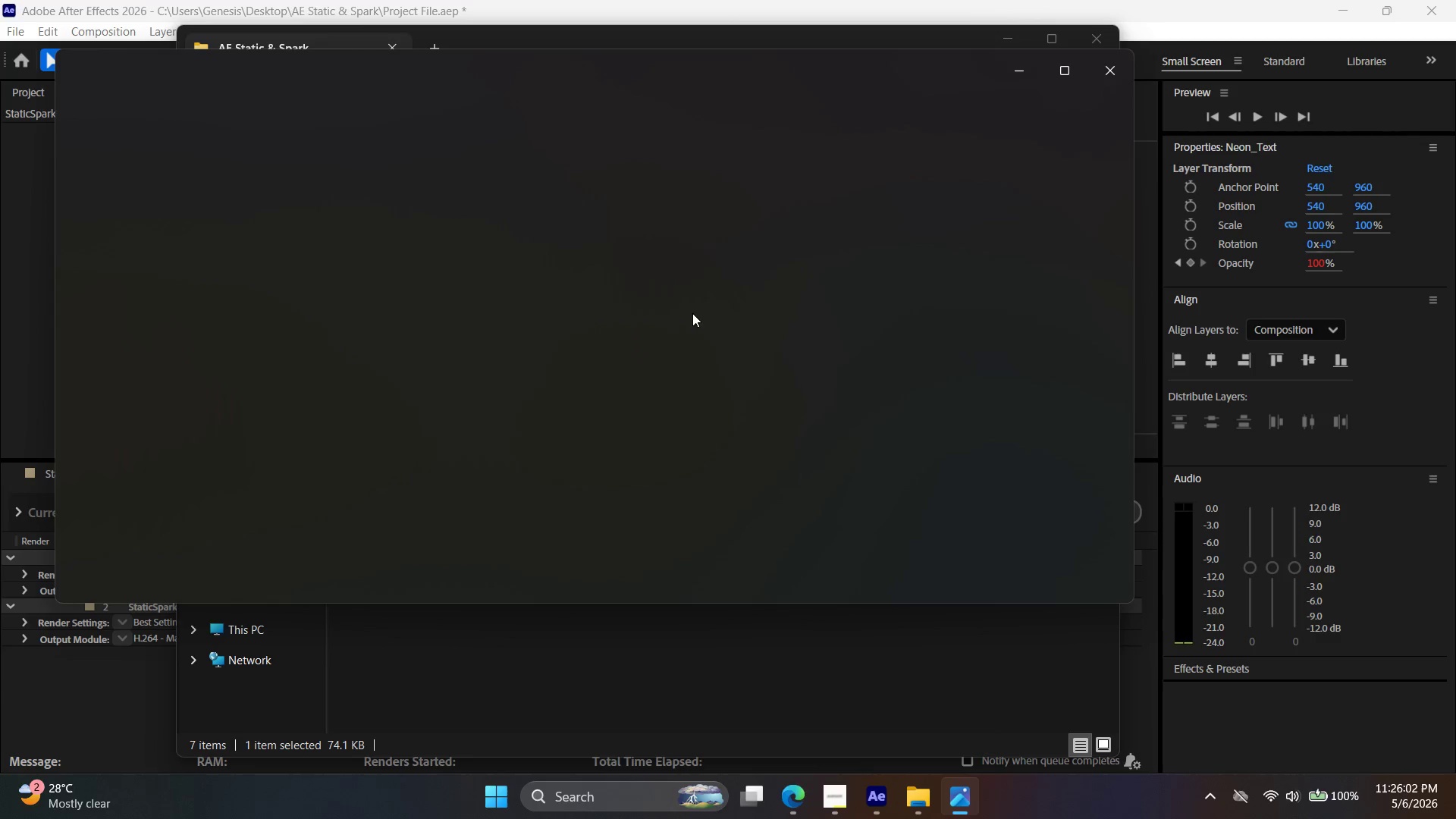 
key(ArrowRight)
 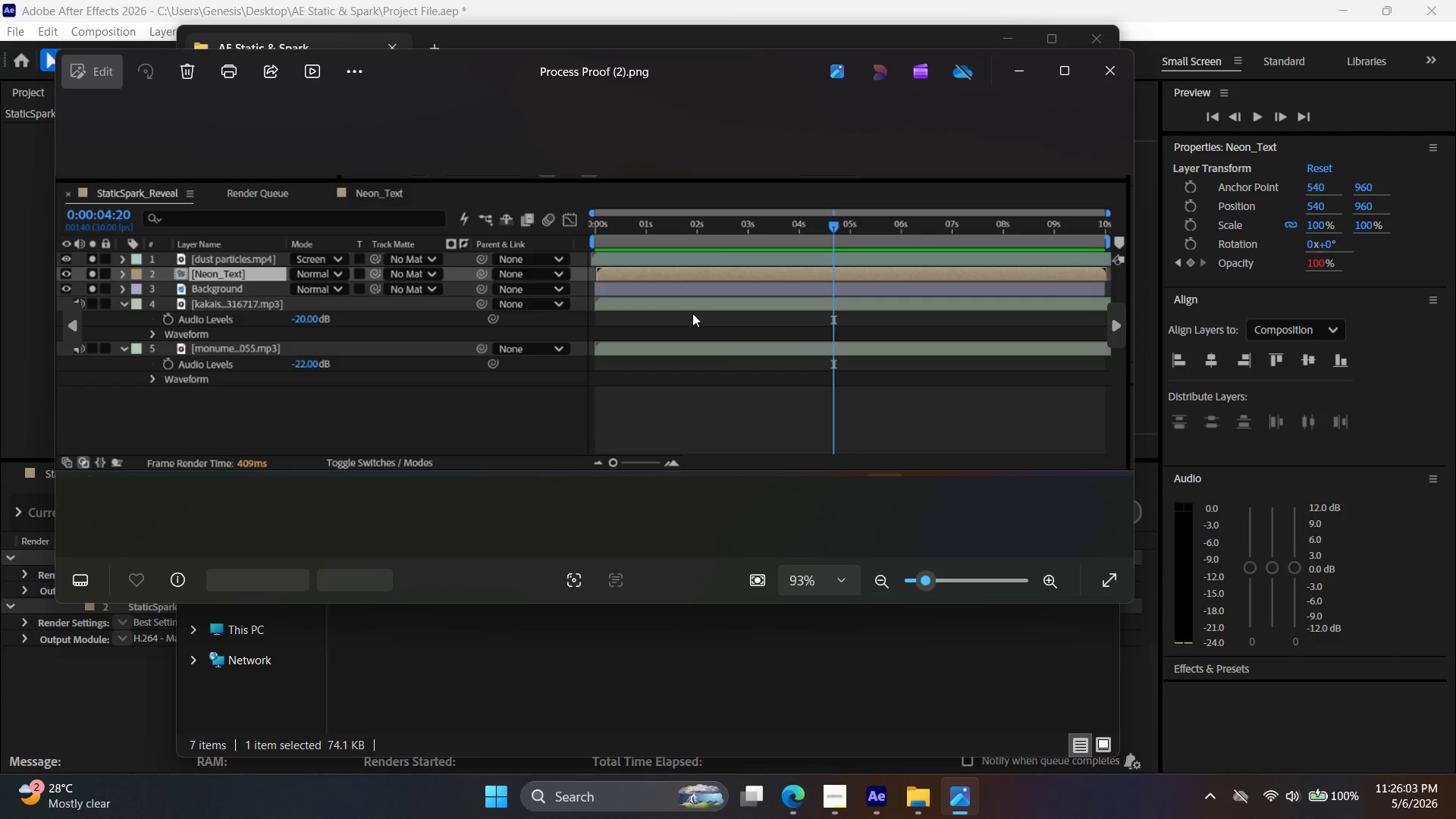 
key(ArrowRight)
 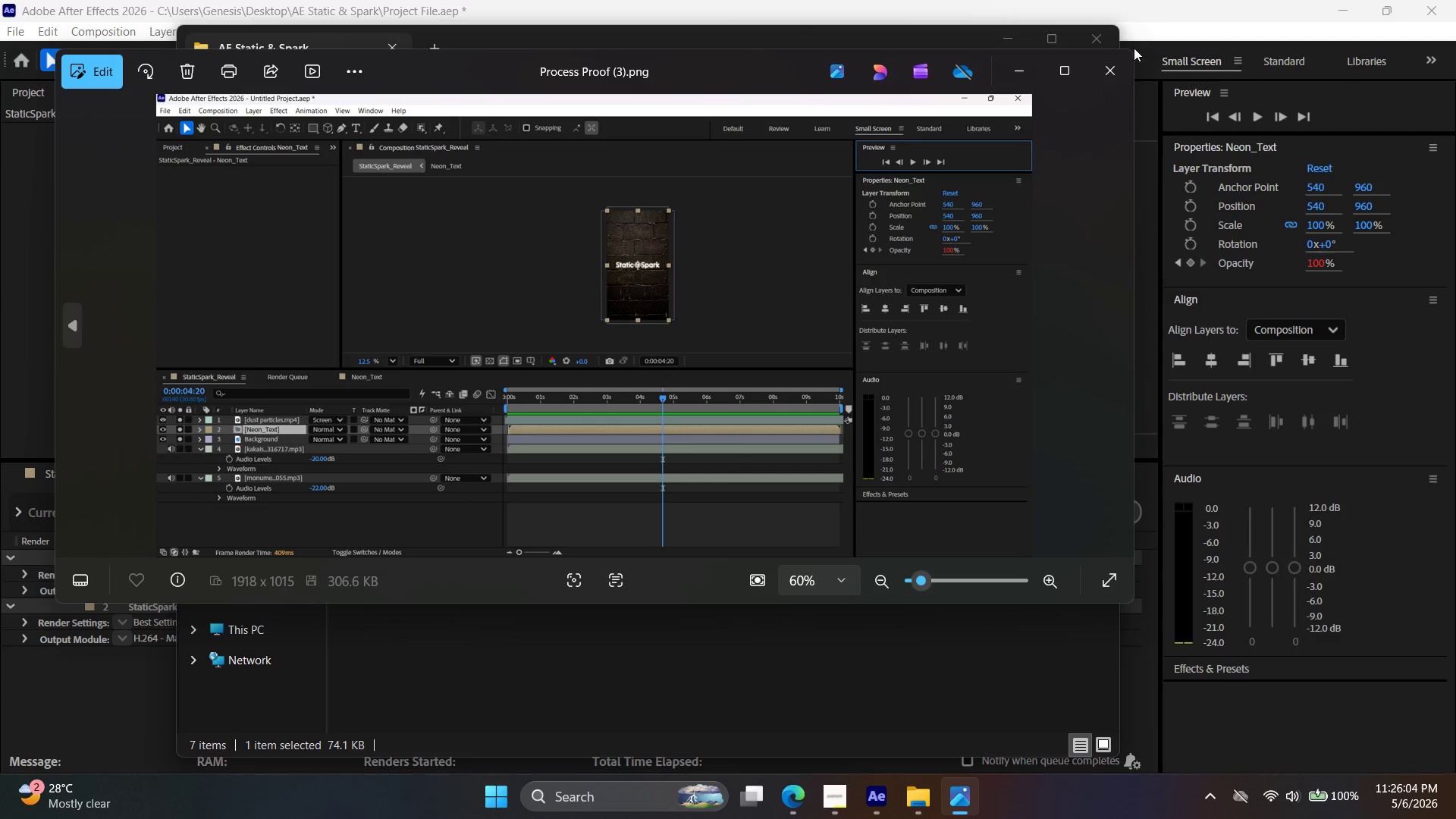 
left_click([1126, 64])
 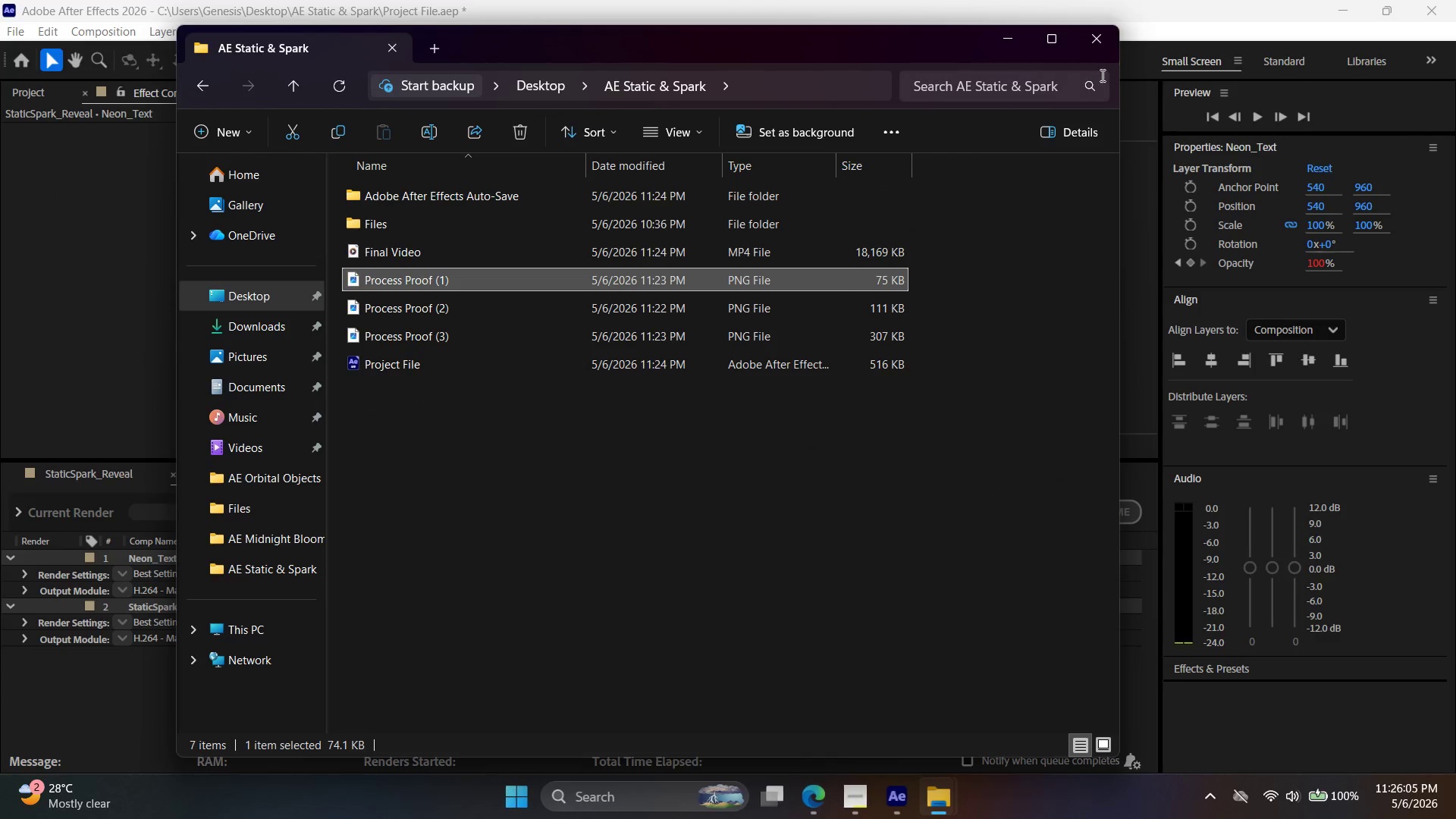 
left_click([1103, 30])
 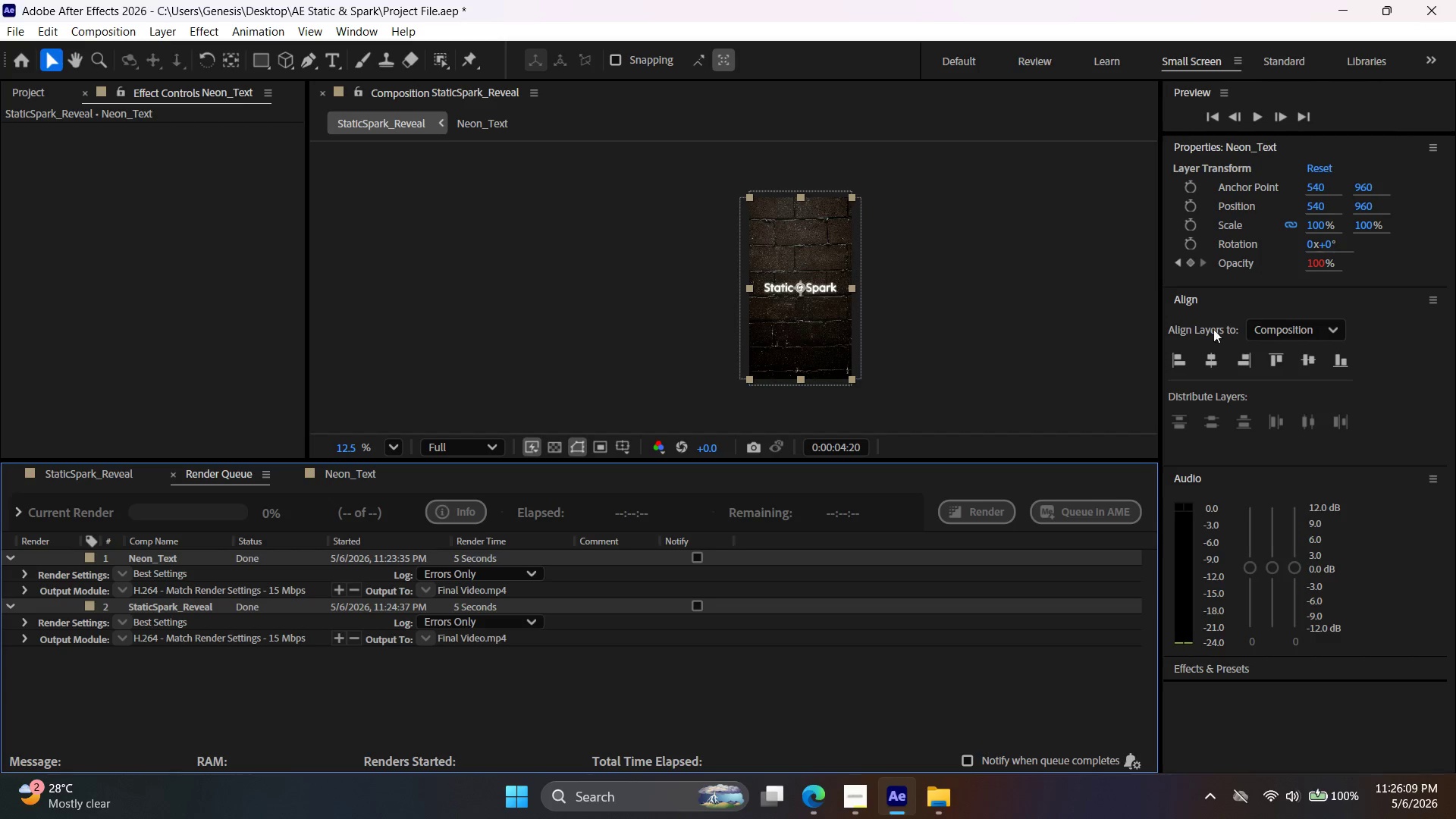 
wait(5.56)
 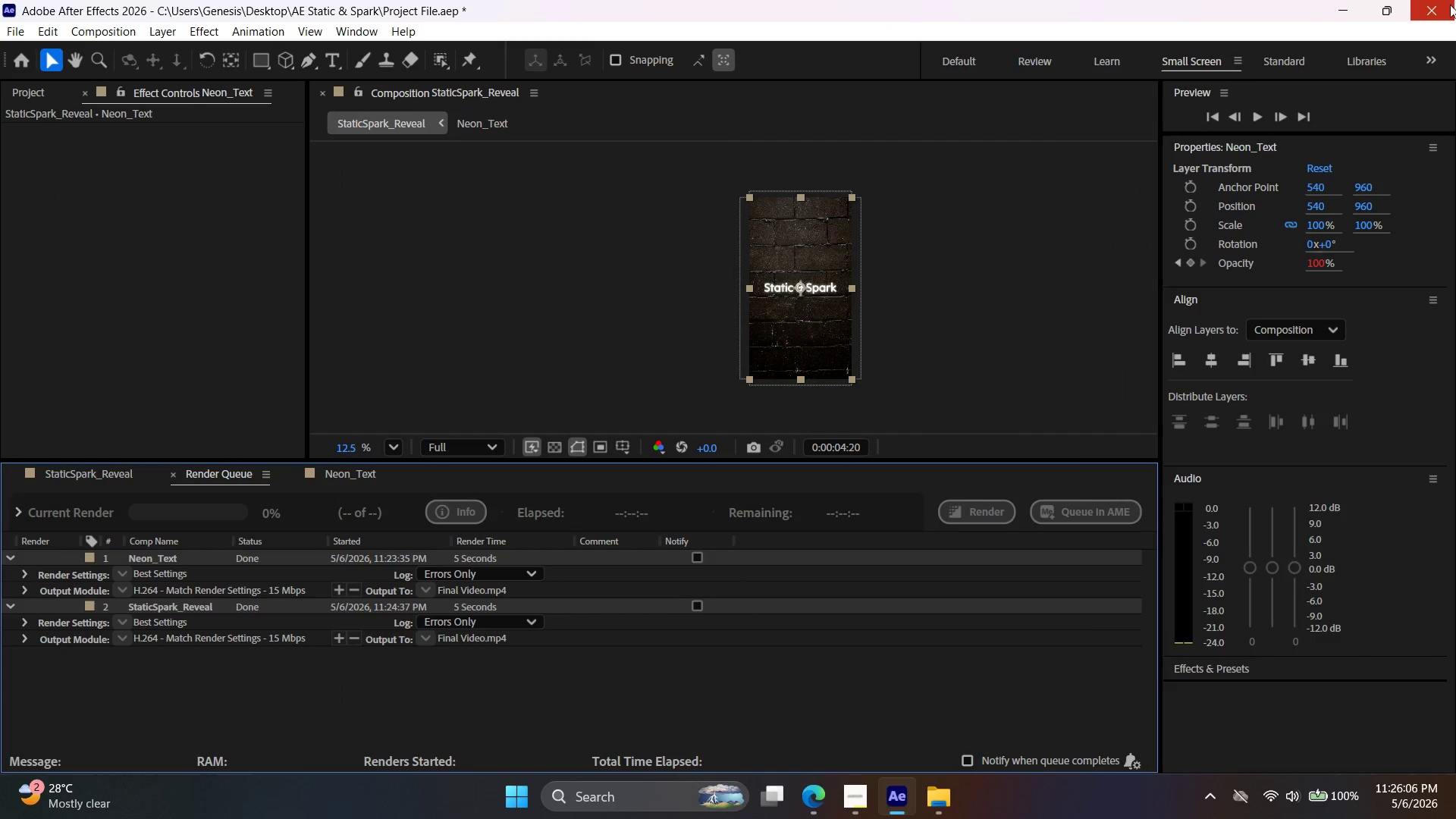 
left_click([866, 802])